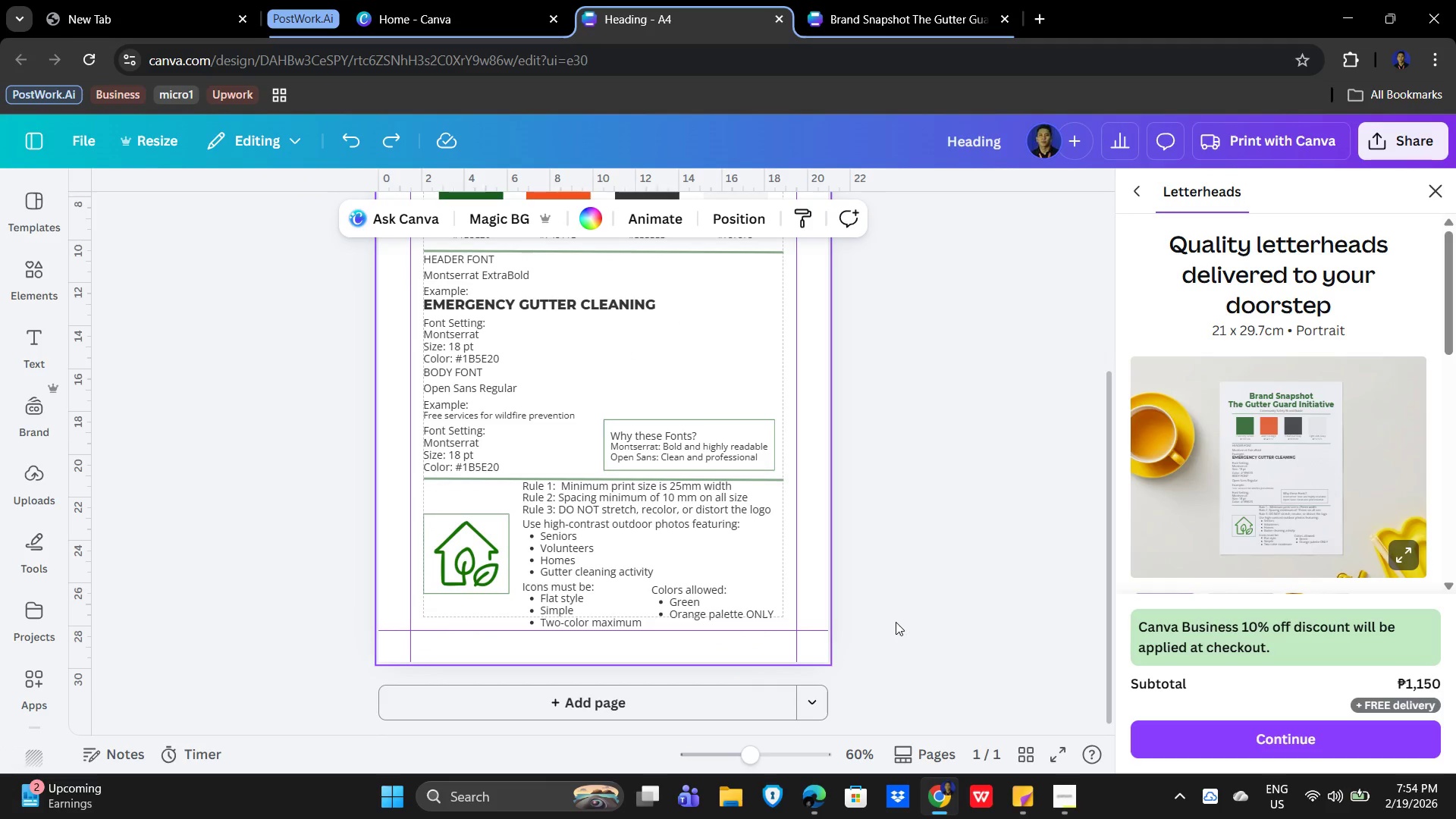 
scroll: coordinate [877, 610], scroll_direction: down, amount: 3.0
 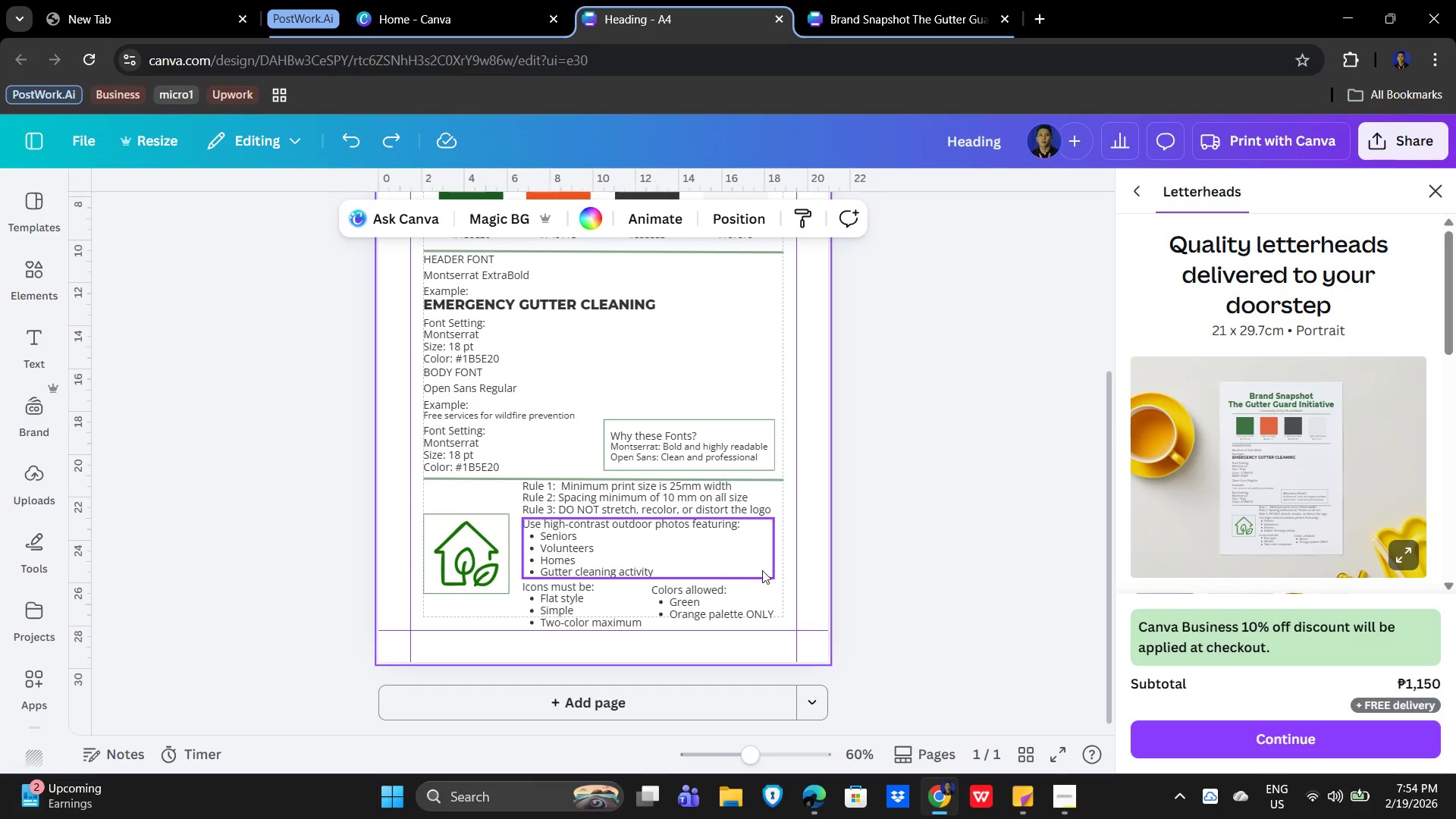 
scroll: coordinate [771, 572], scroll_direction: up, amount: 4.0
 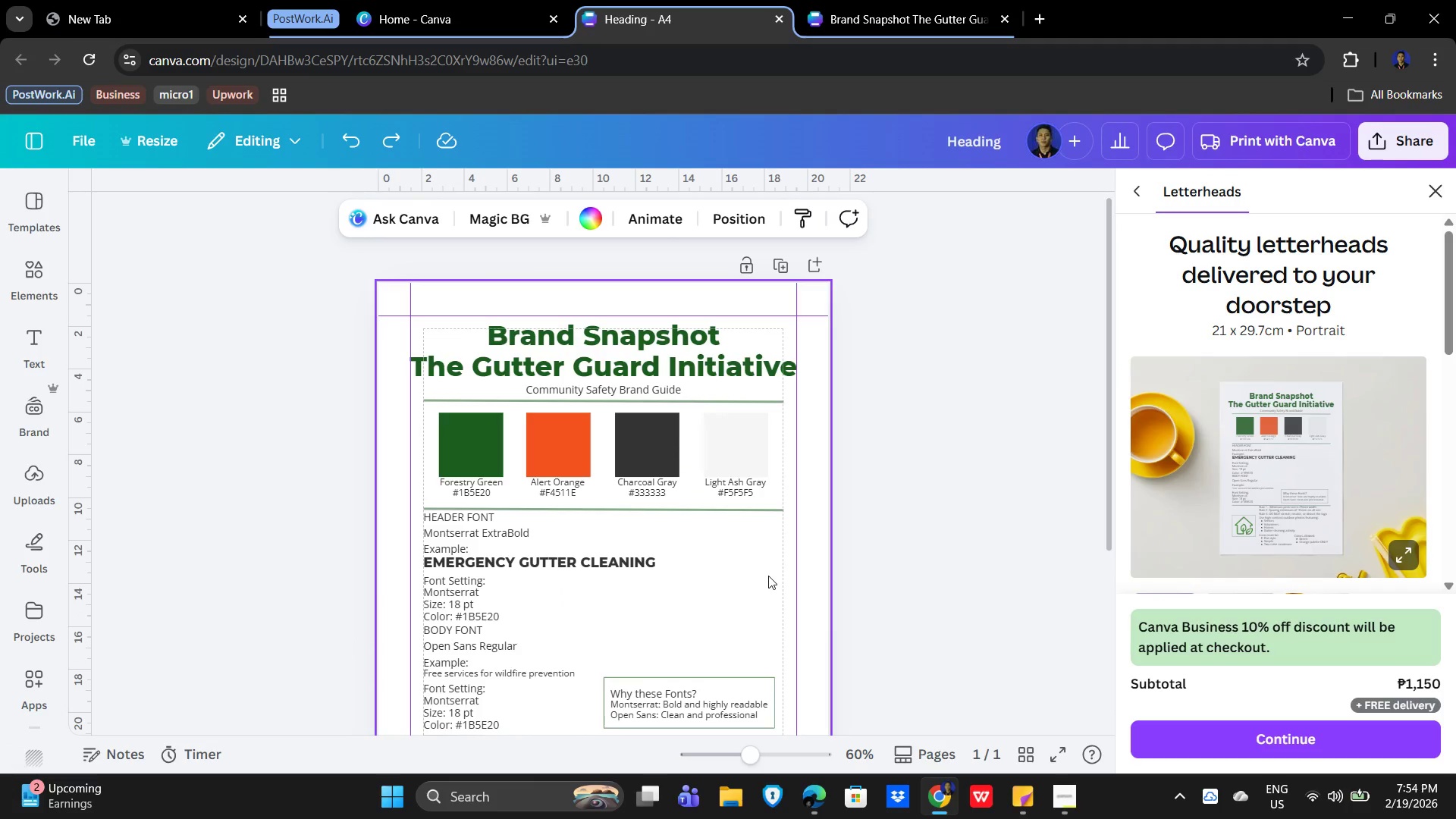 
scroll: coordinate [765, 576], scroll_direction: down, amount: 2.0
 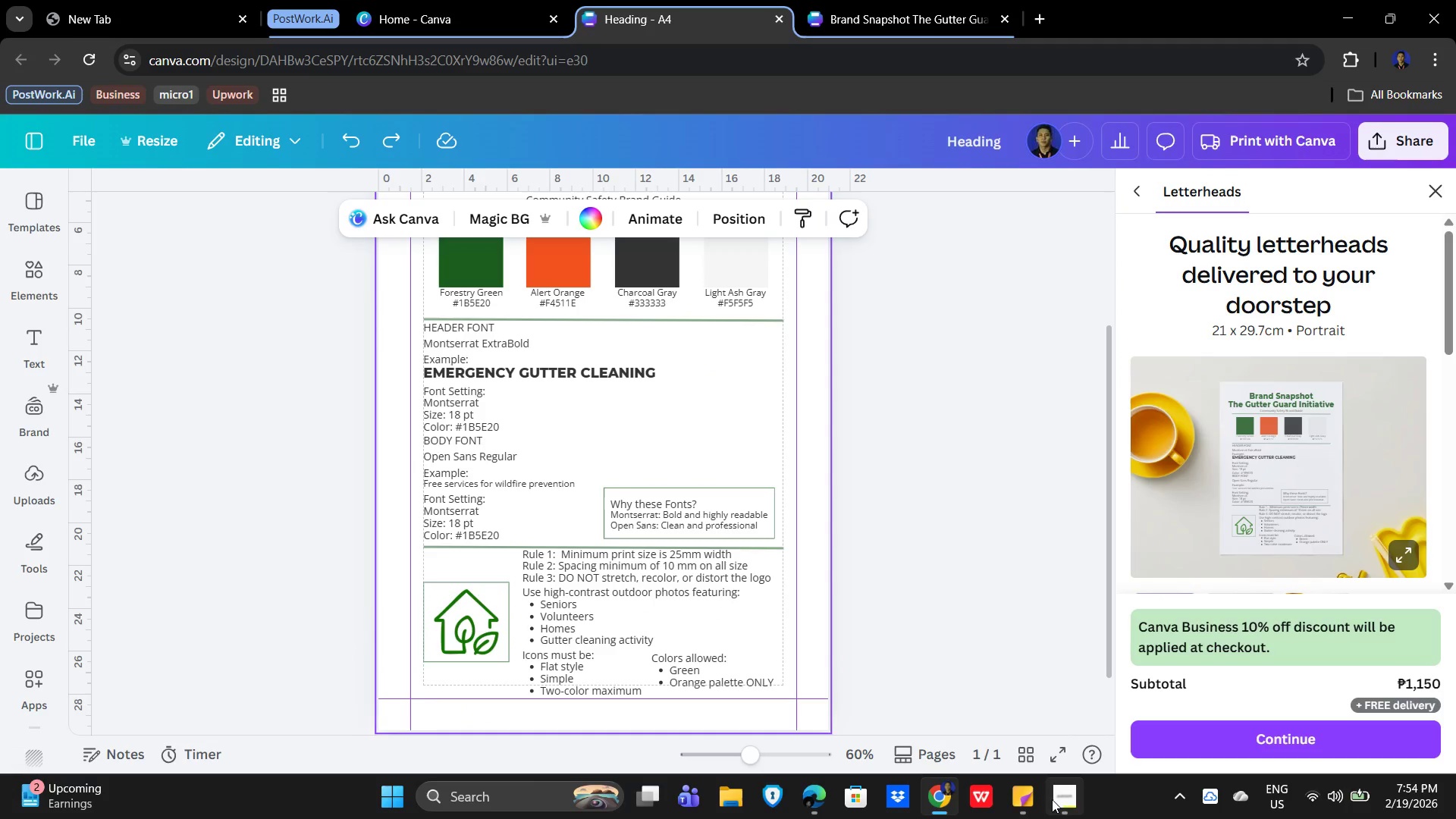 
left_click([1055, 799])